 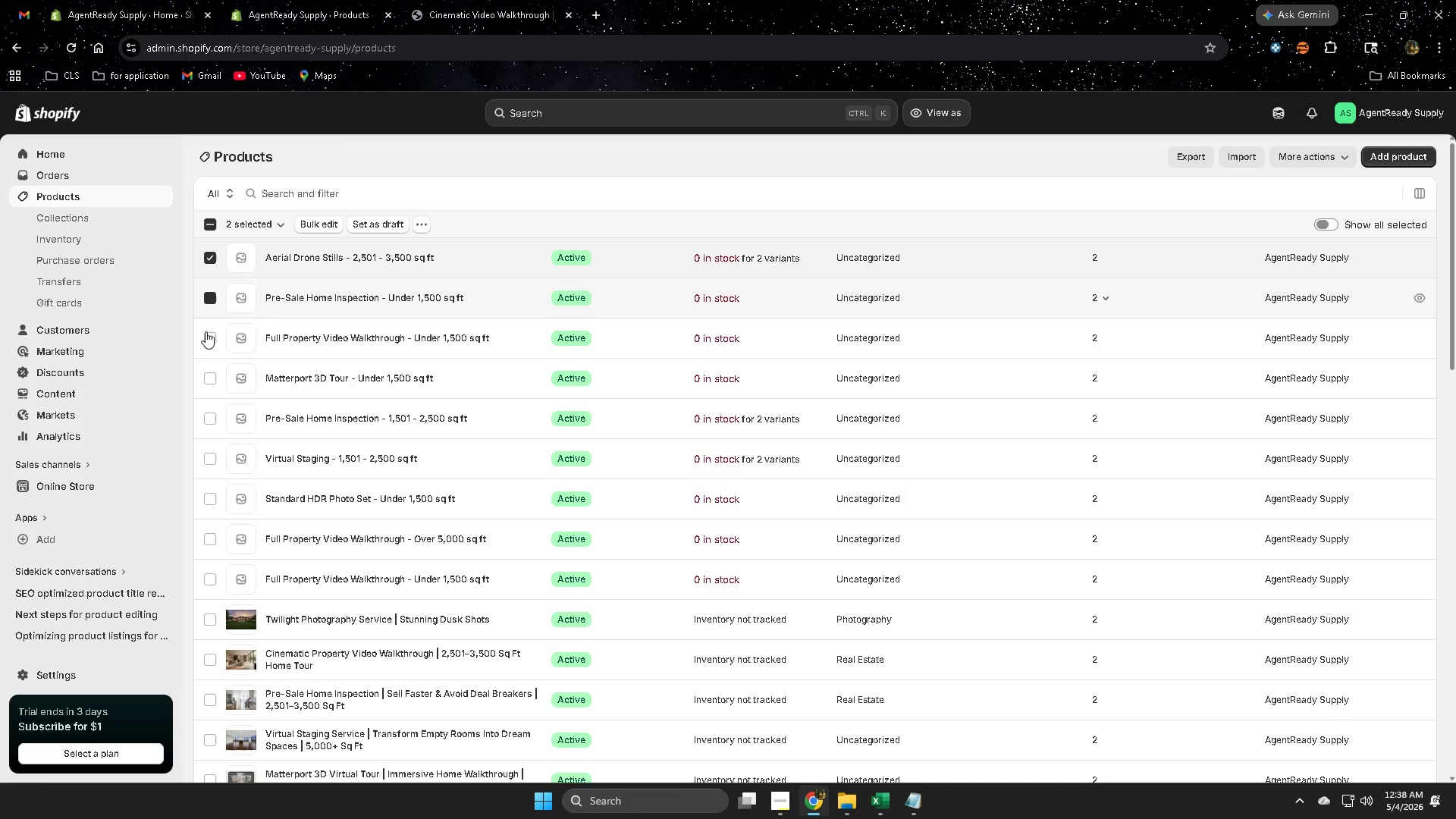 
left_click([206, 340])
 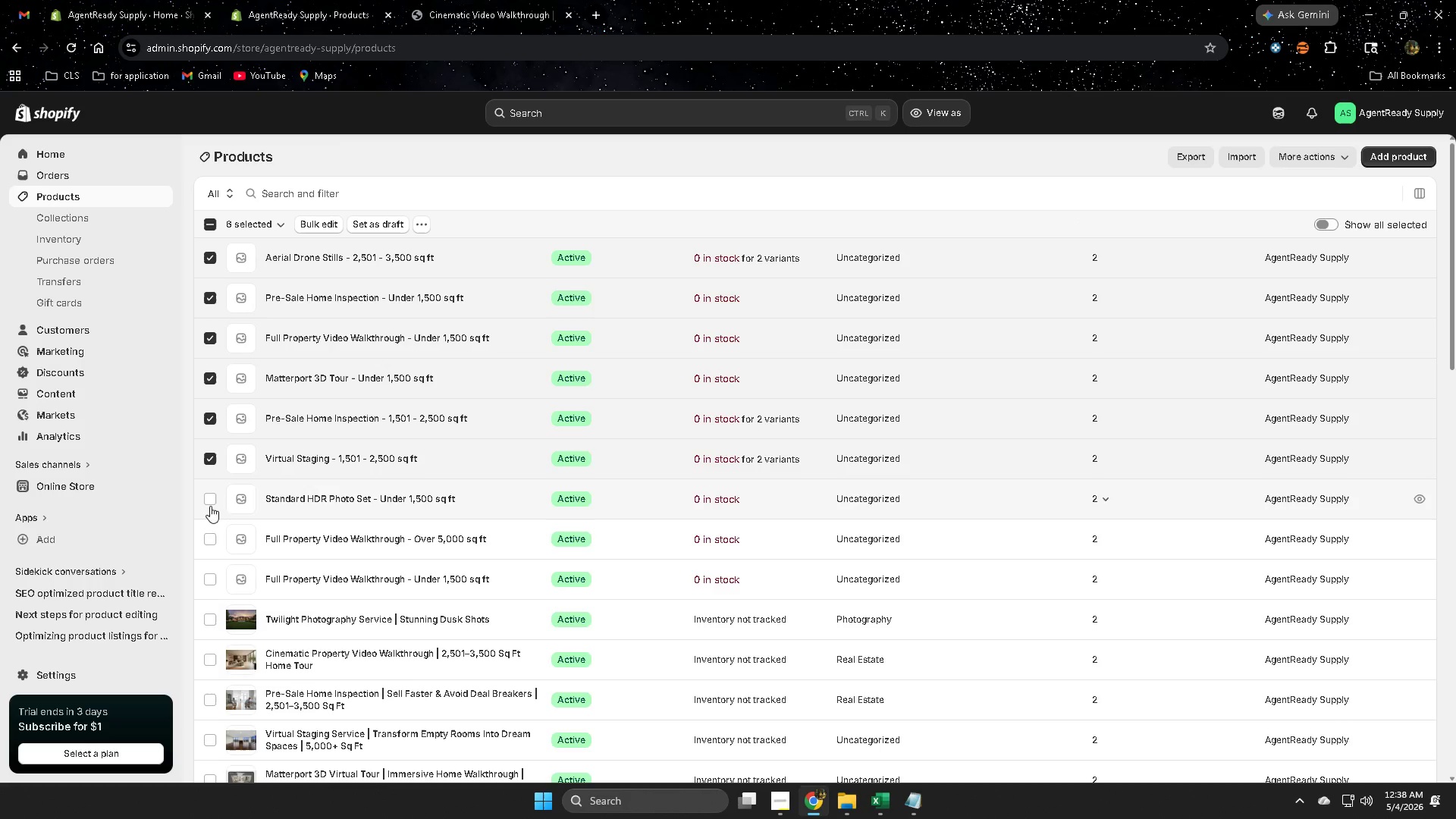 
double_click([206, 531])
 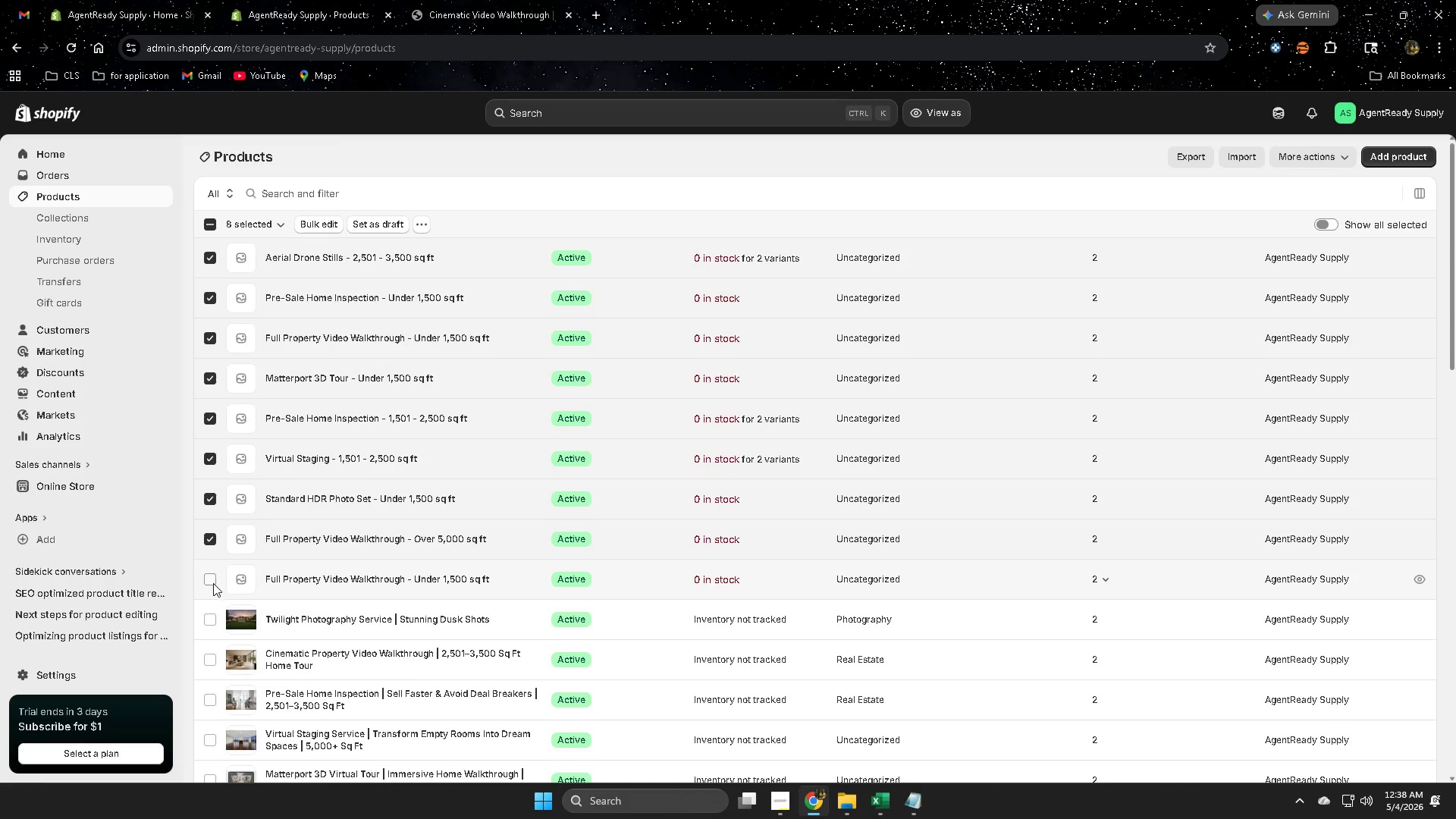 
left_click([212, 583])
 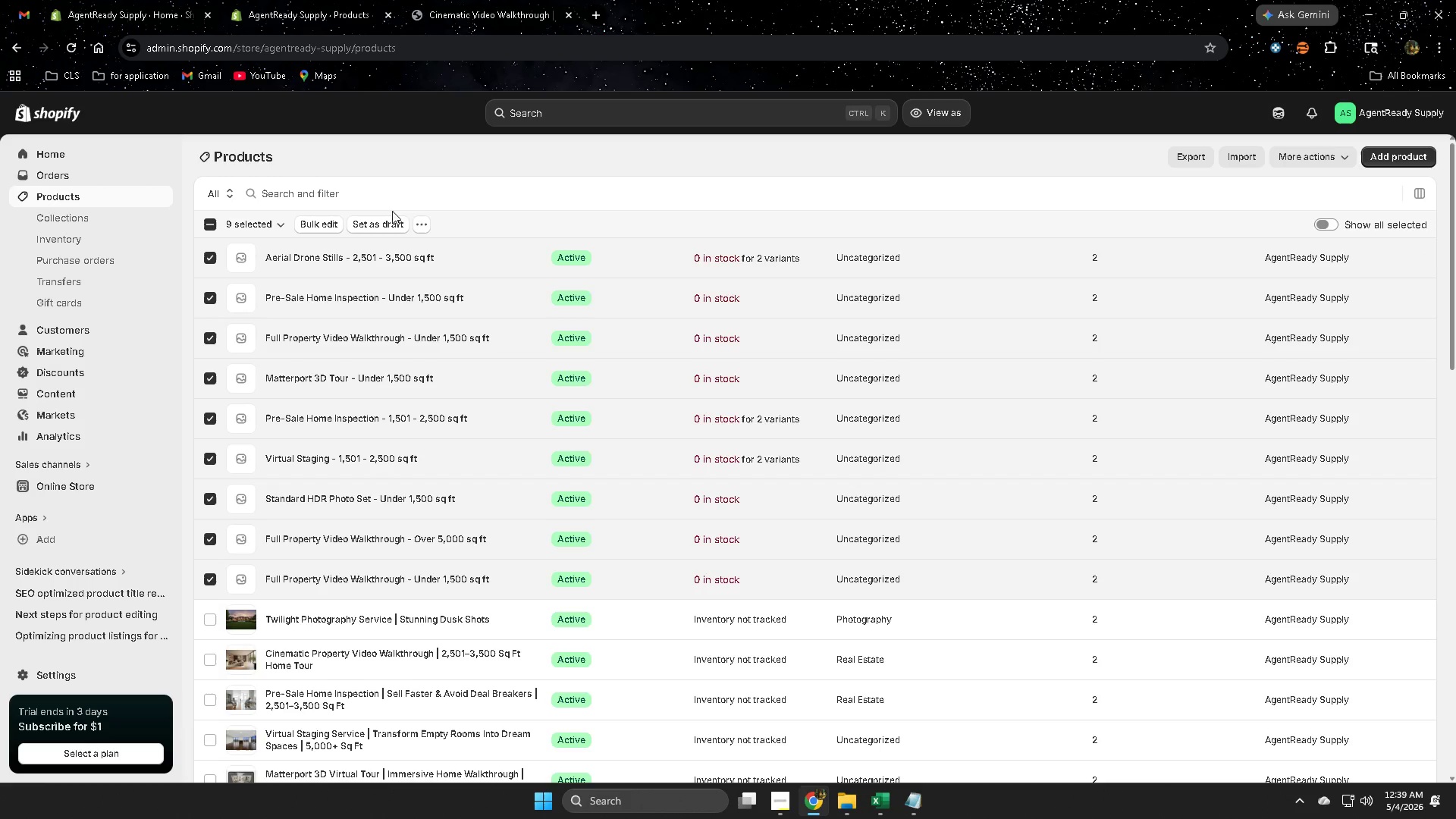 
left_click([422, 224])
 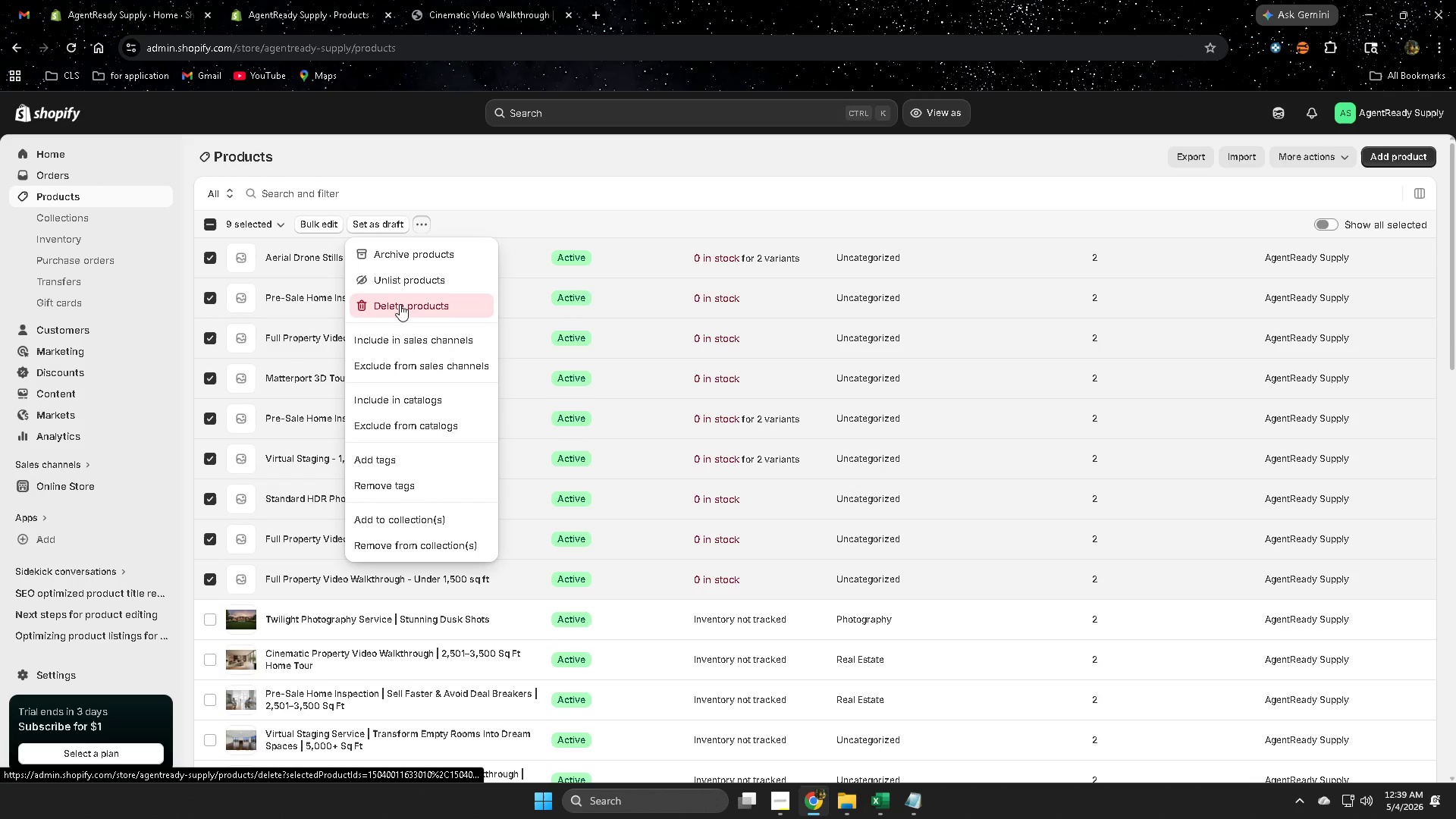 
left_click([400, 304])
 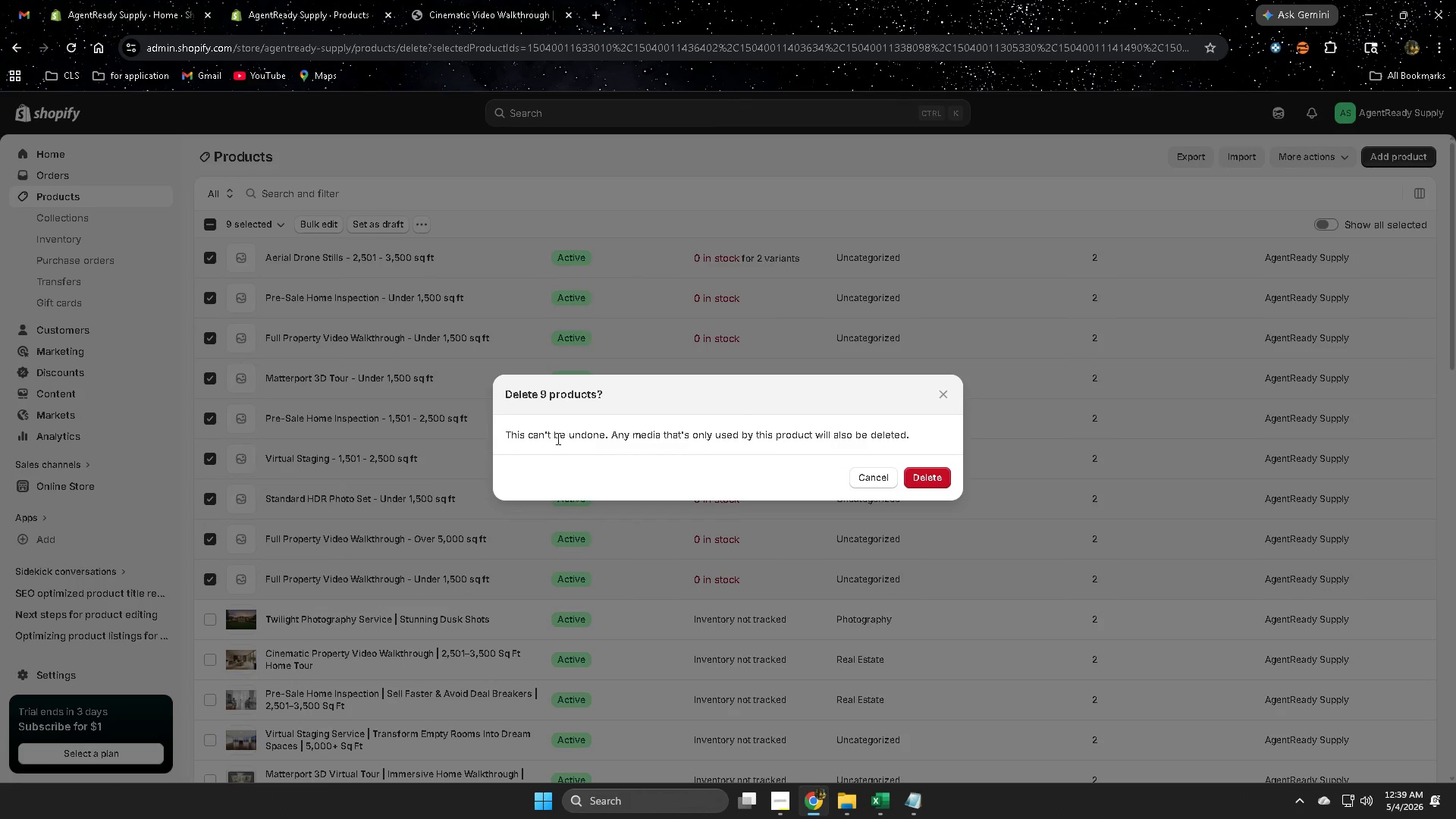 
left_click([924, 476])
 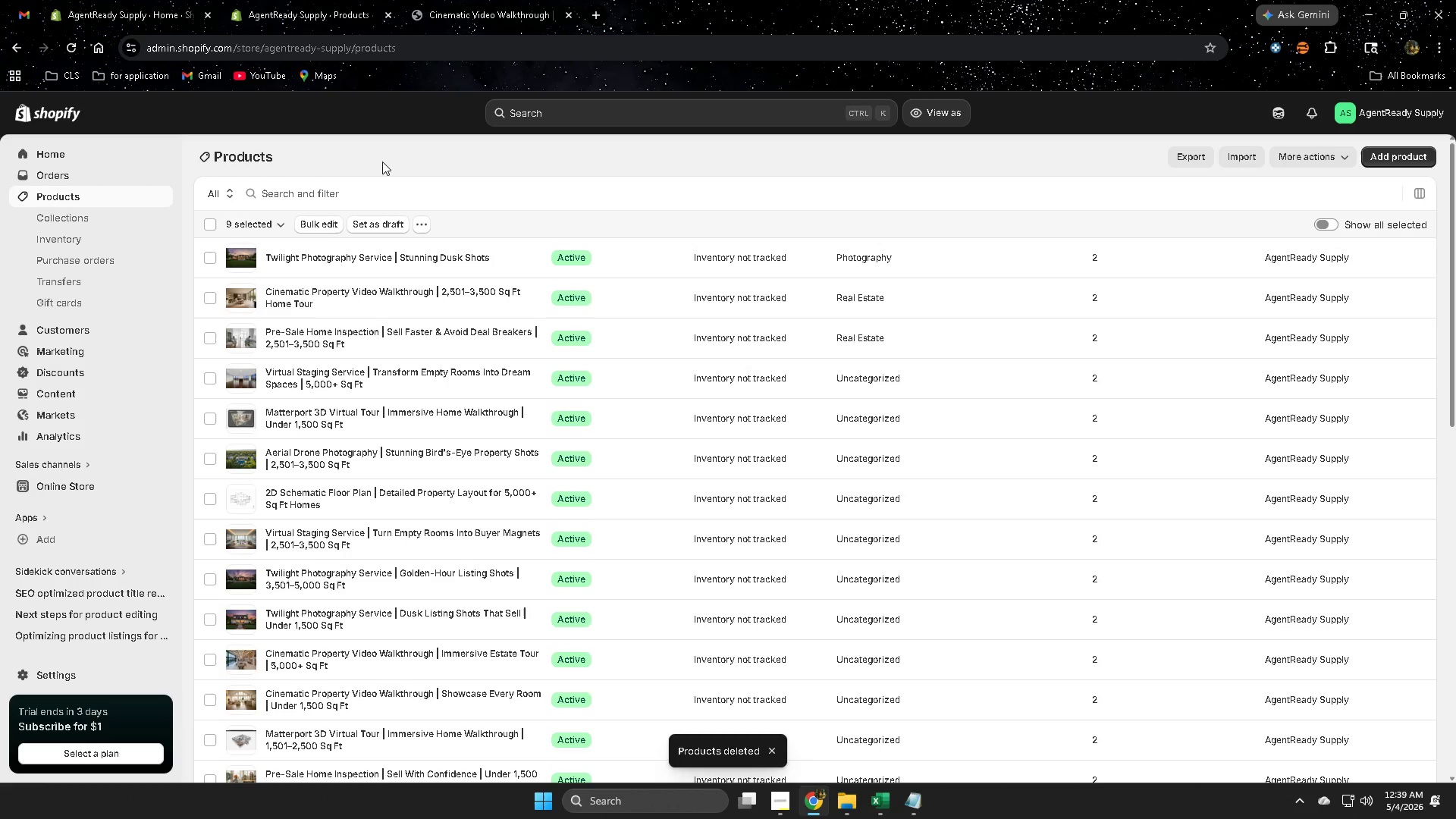 
wait(12.25)
 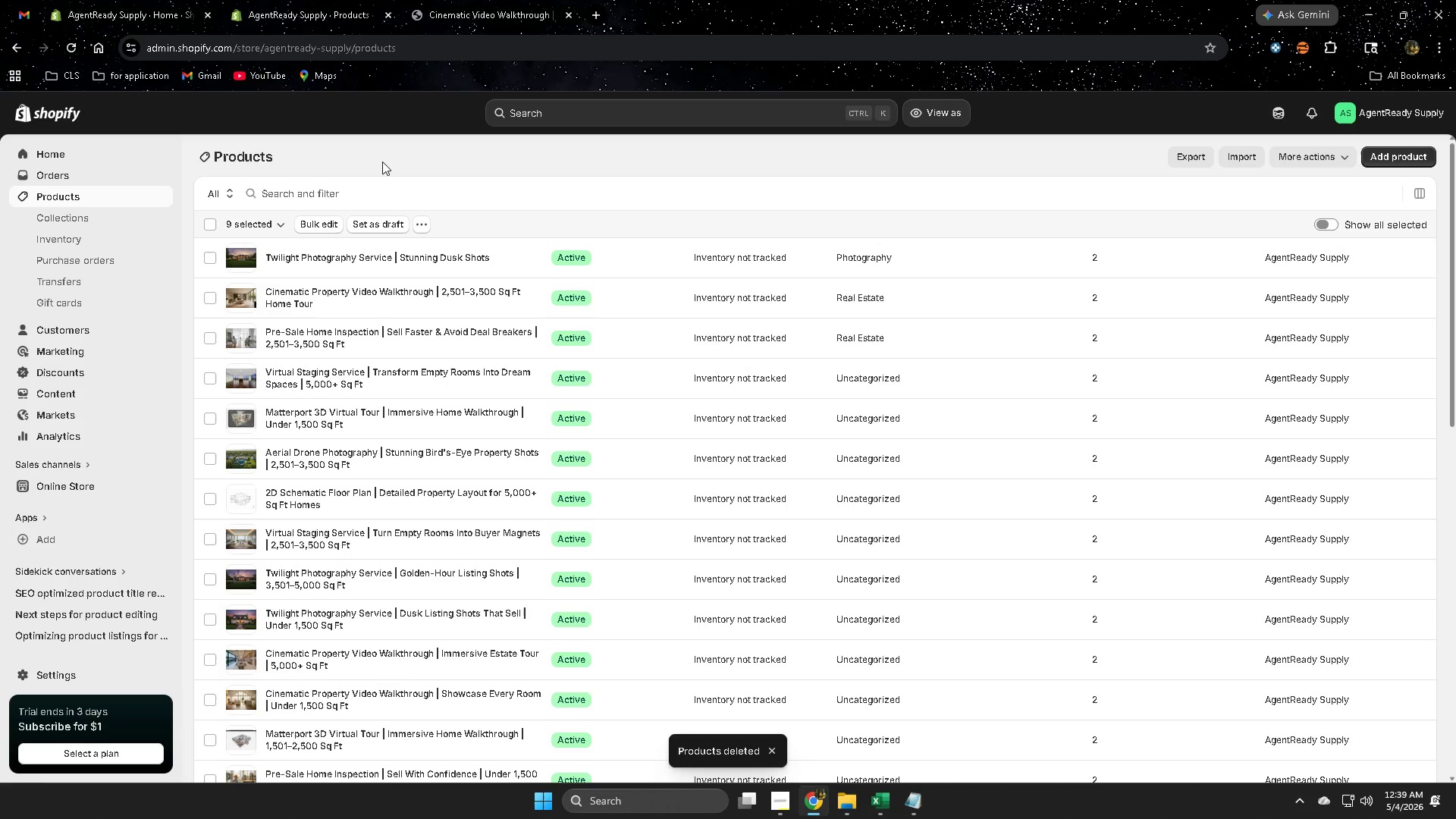 
scroll: coordinate [775, 478], scroll_direction: up, amount: 2.0
 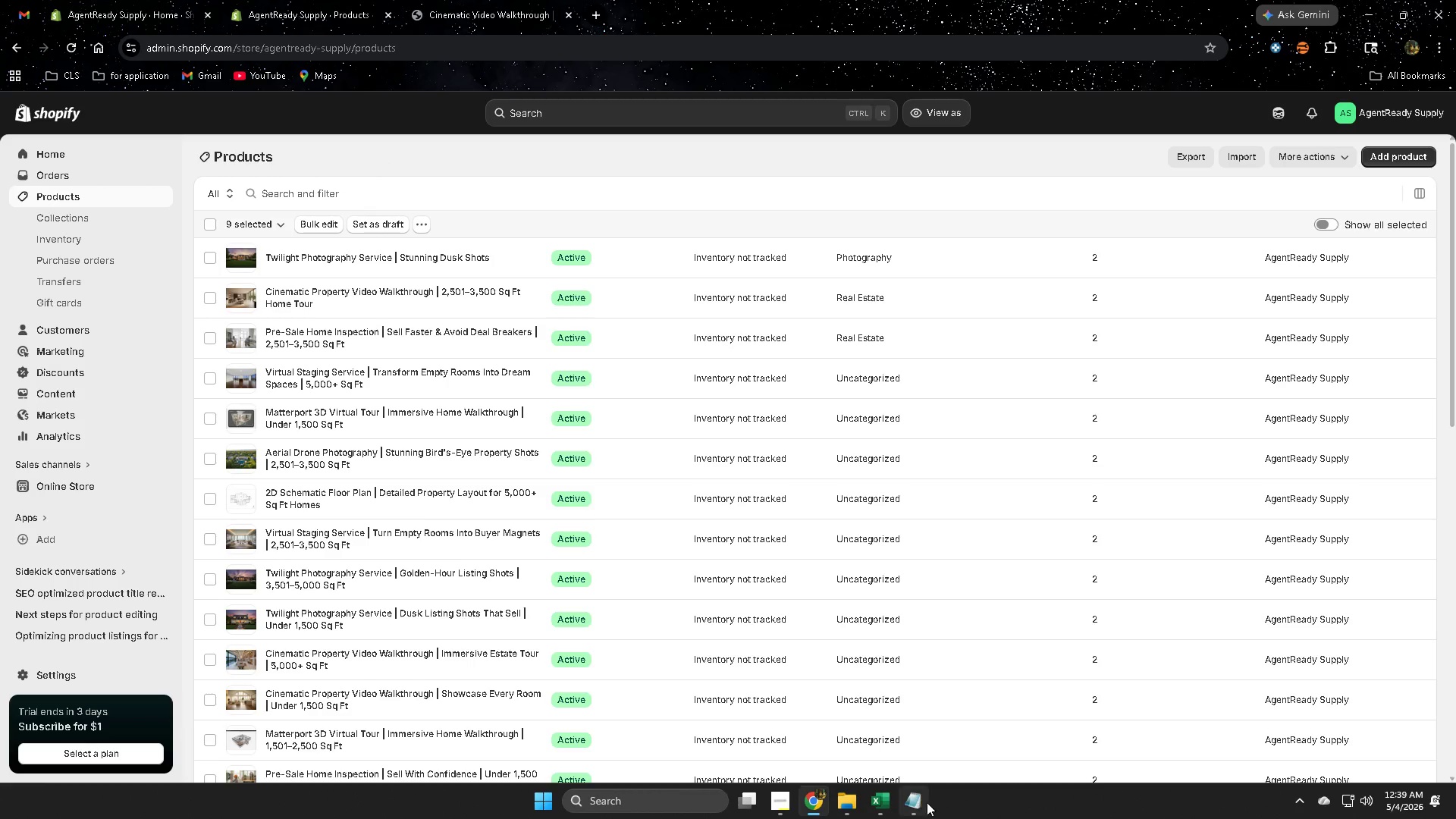 
left_click([918, 792])
 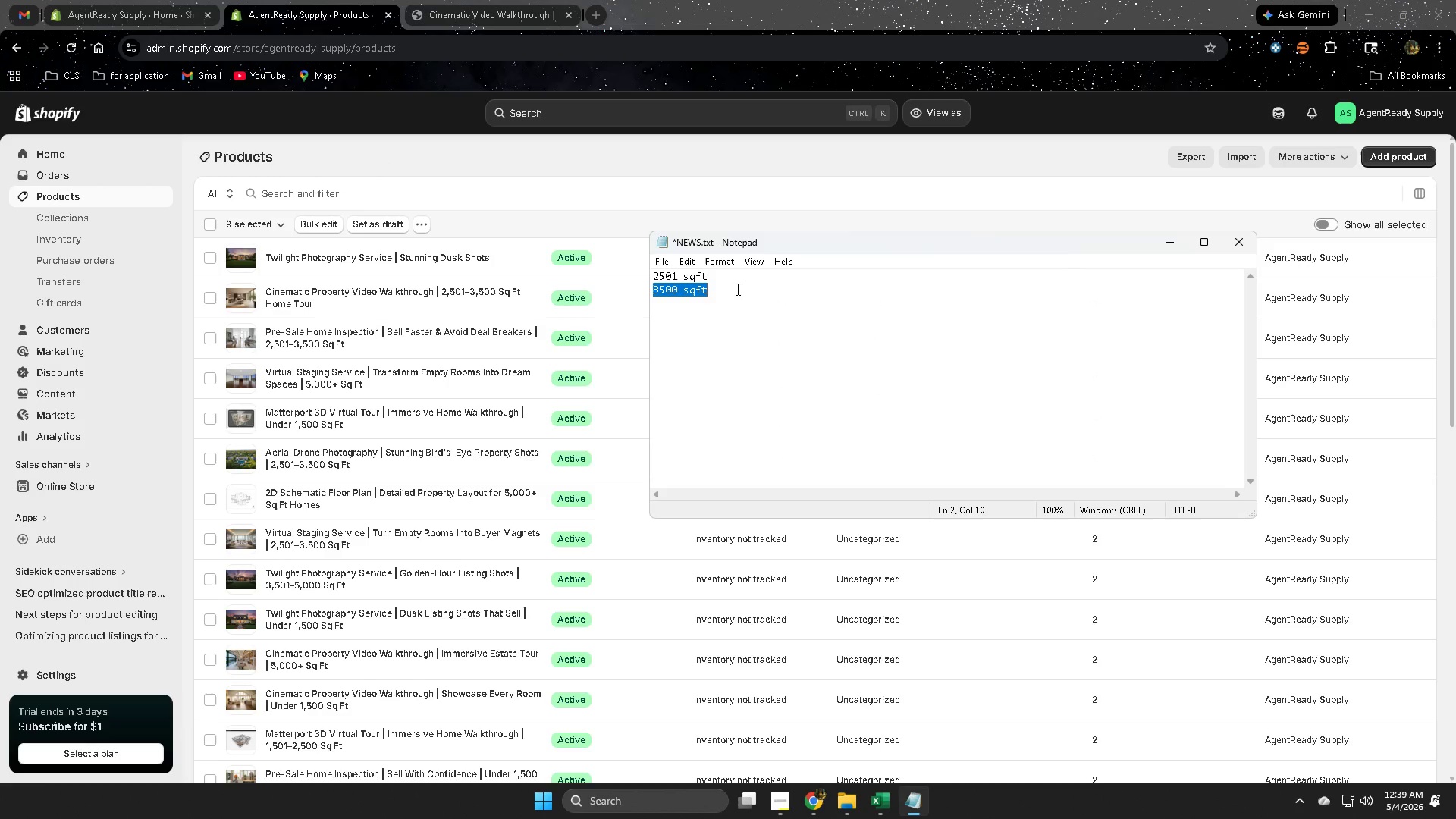 
left_click([733, 290])
 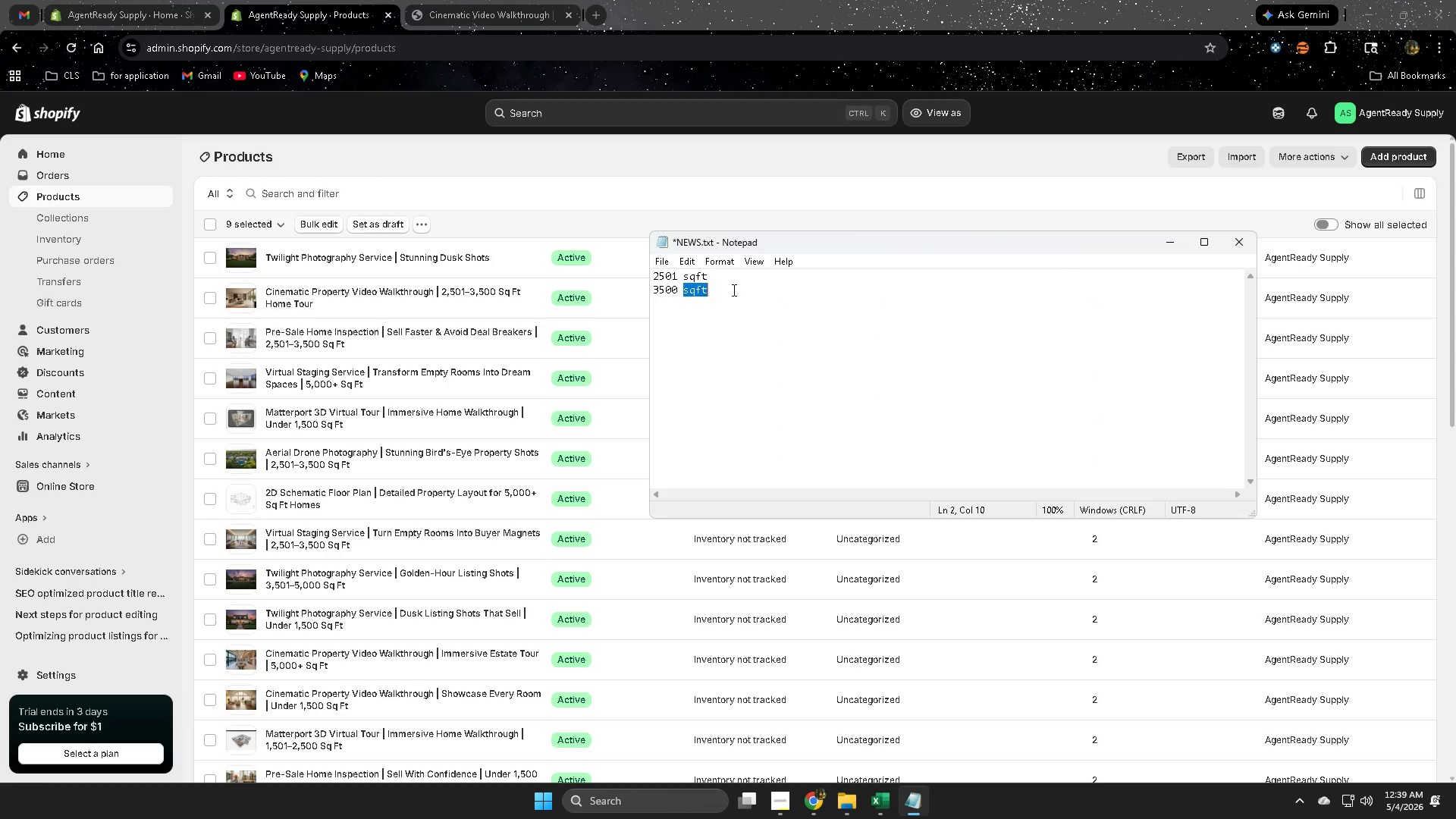 
left_click_drag(start_coordinate=[733, 290], to_coordinate=[650, 272])
 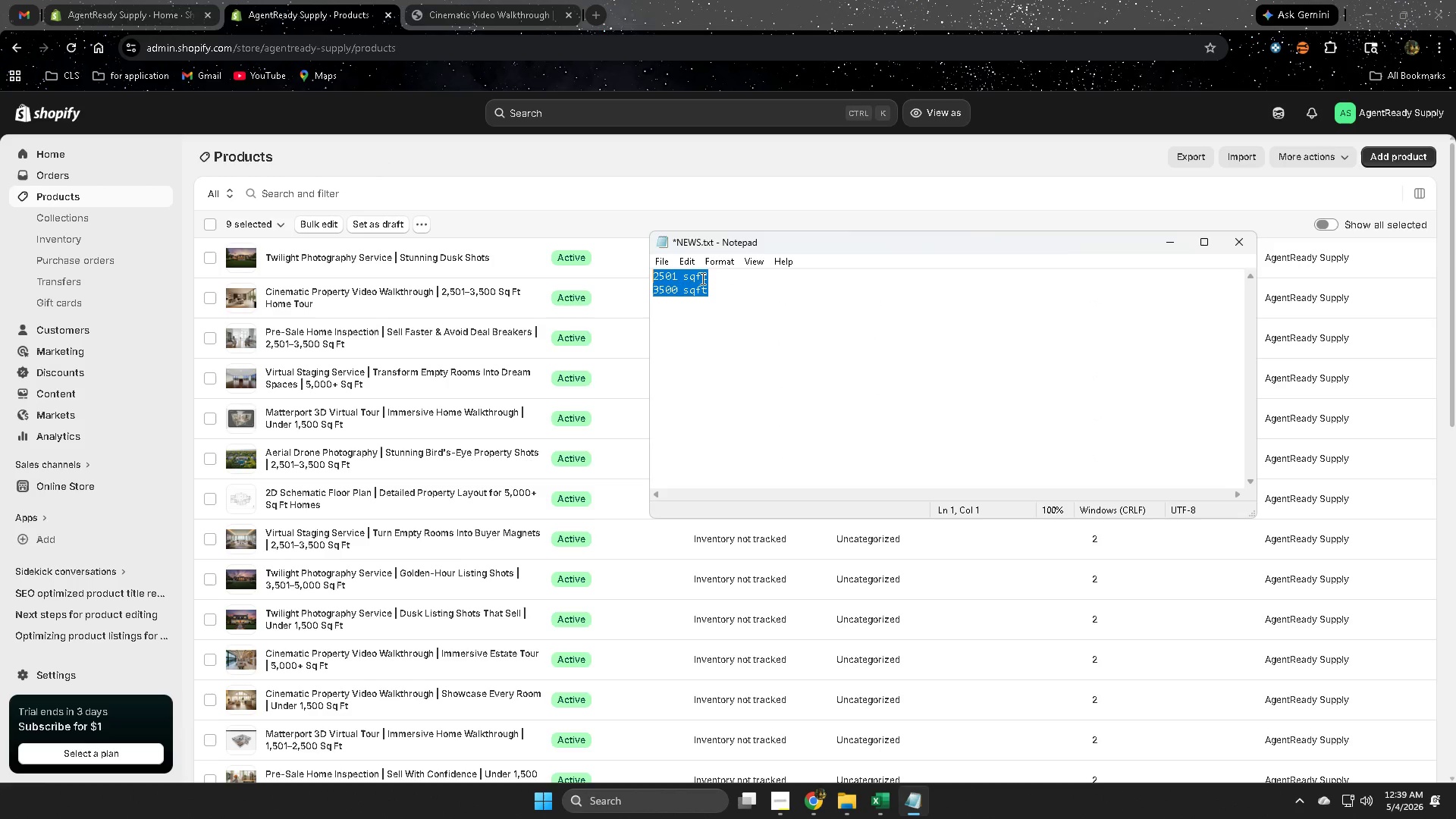 
key(Delete)
 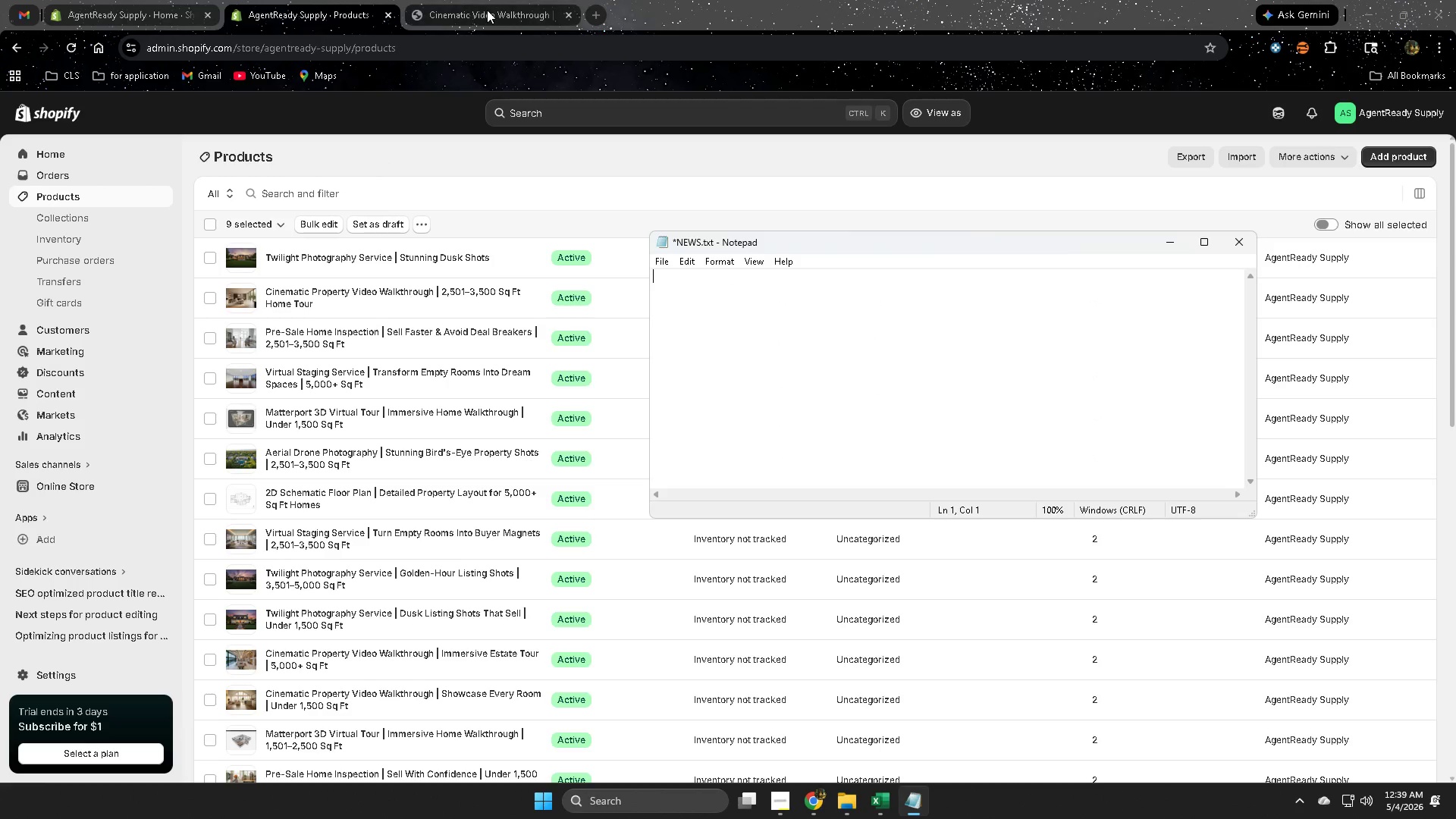 
left_click([488, 10])